 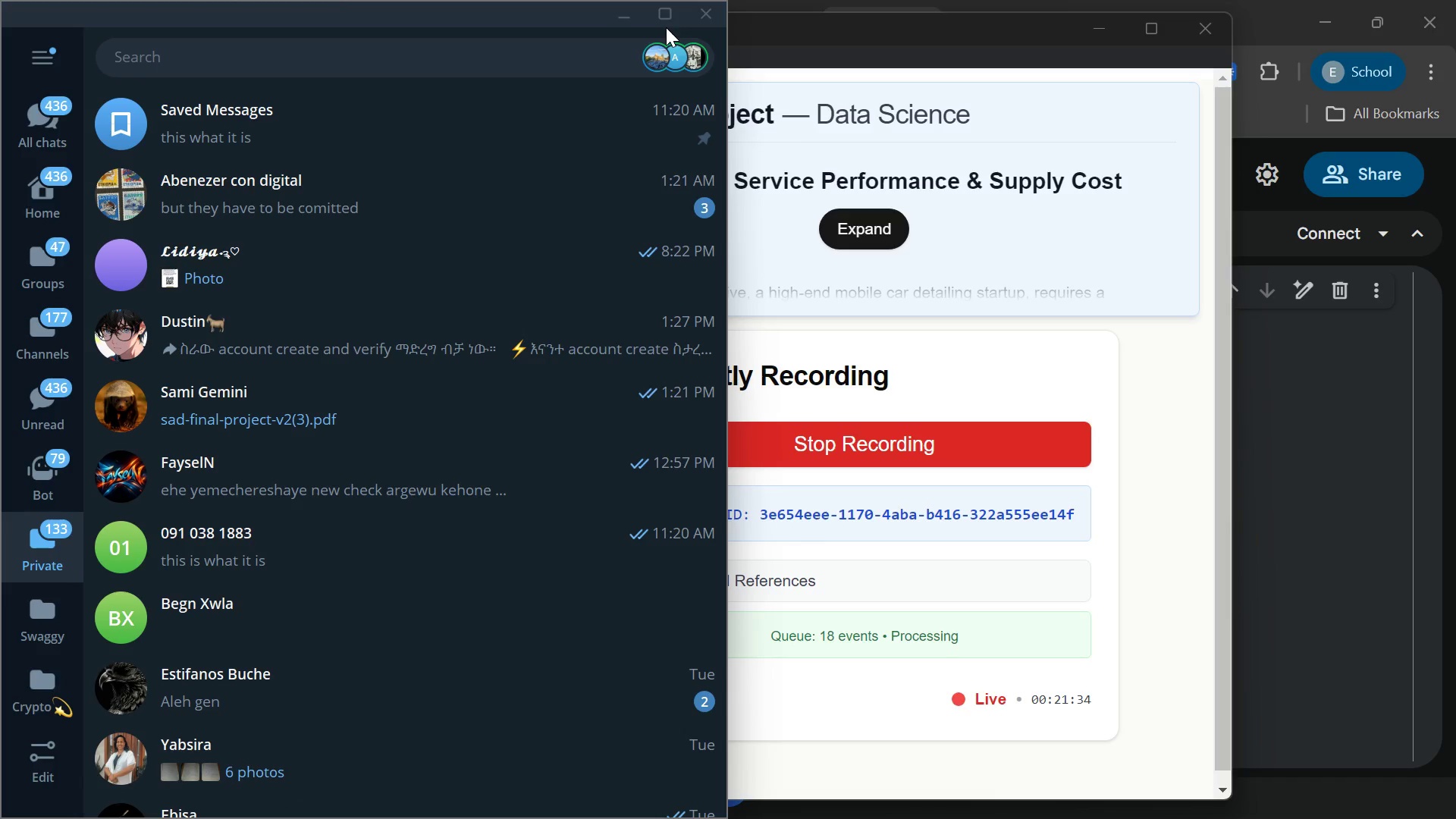 
left_click([665, 18])
 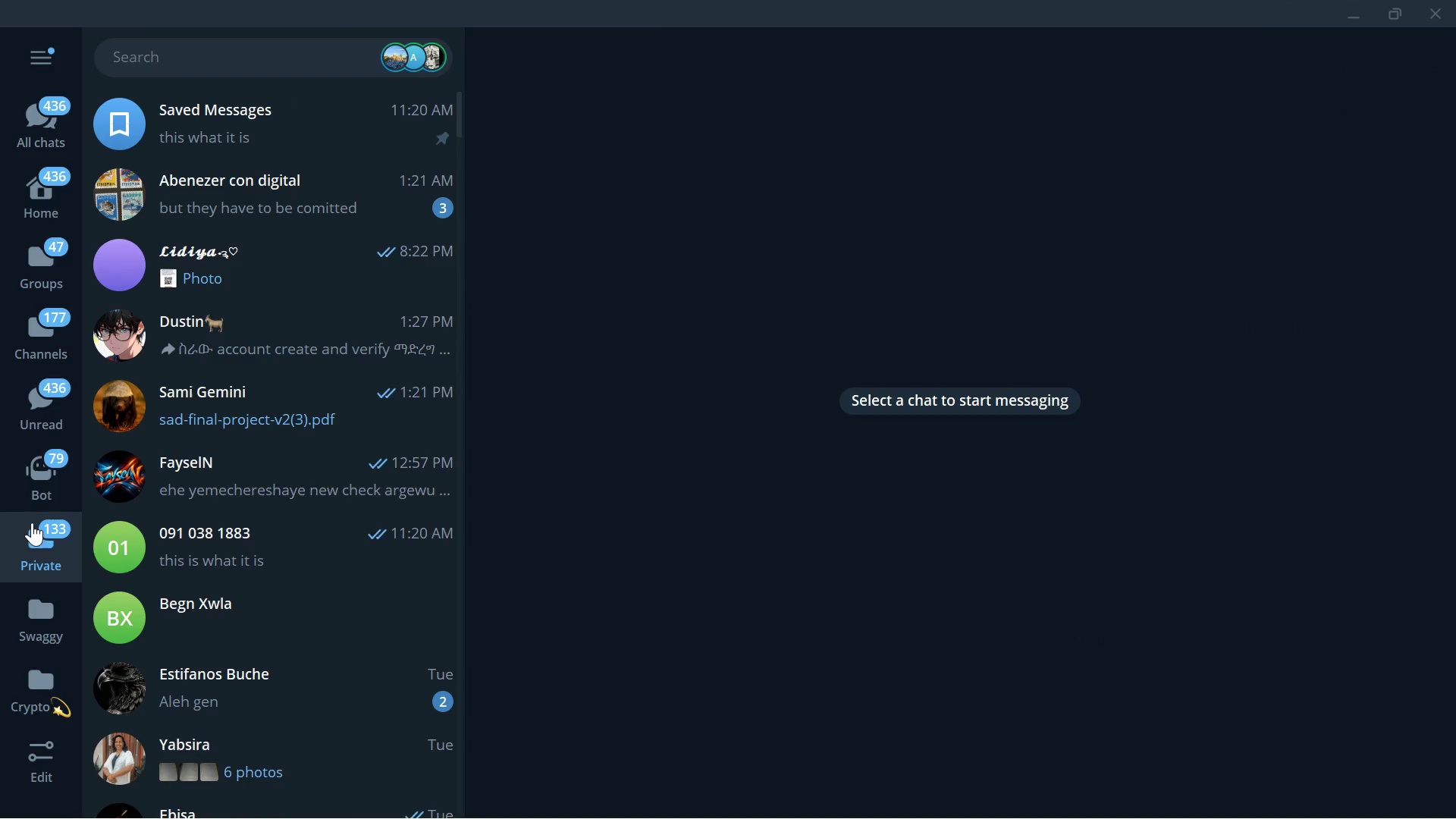 
left_click([20, 493])
 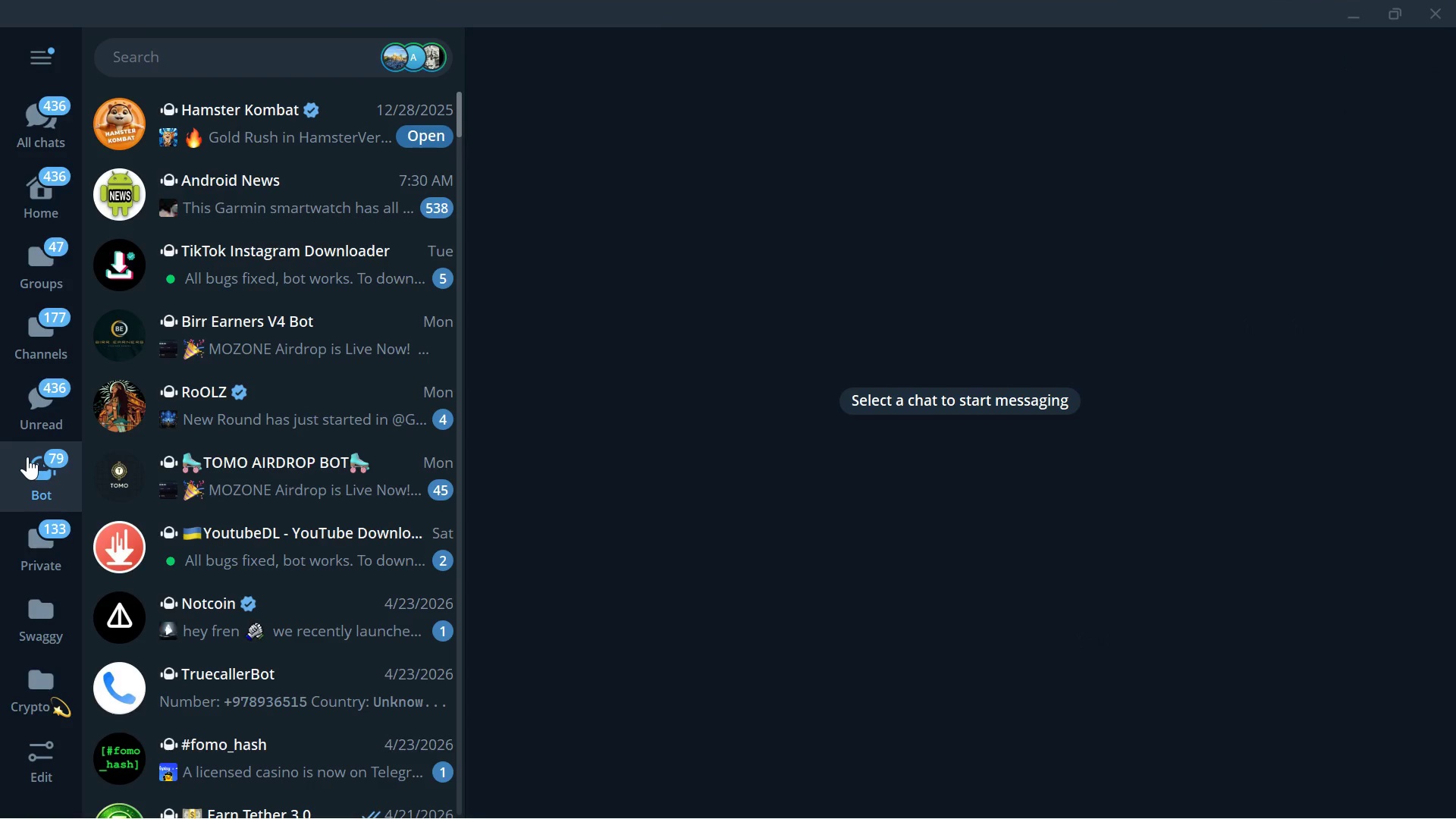 
left_click([27, 457])
 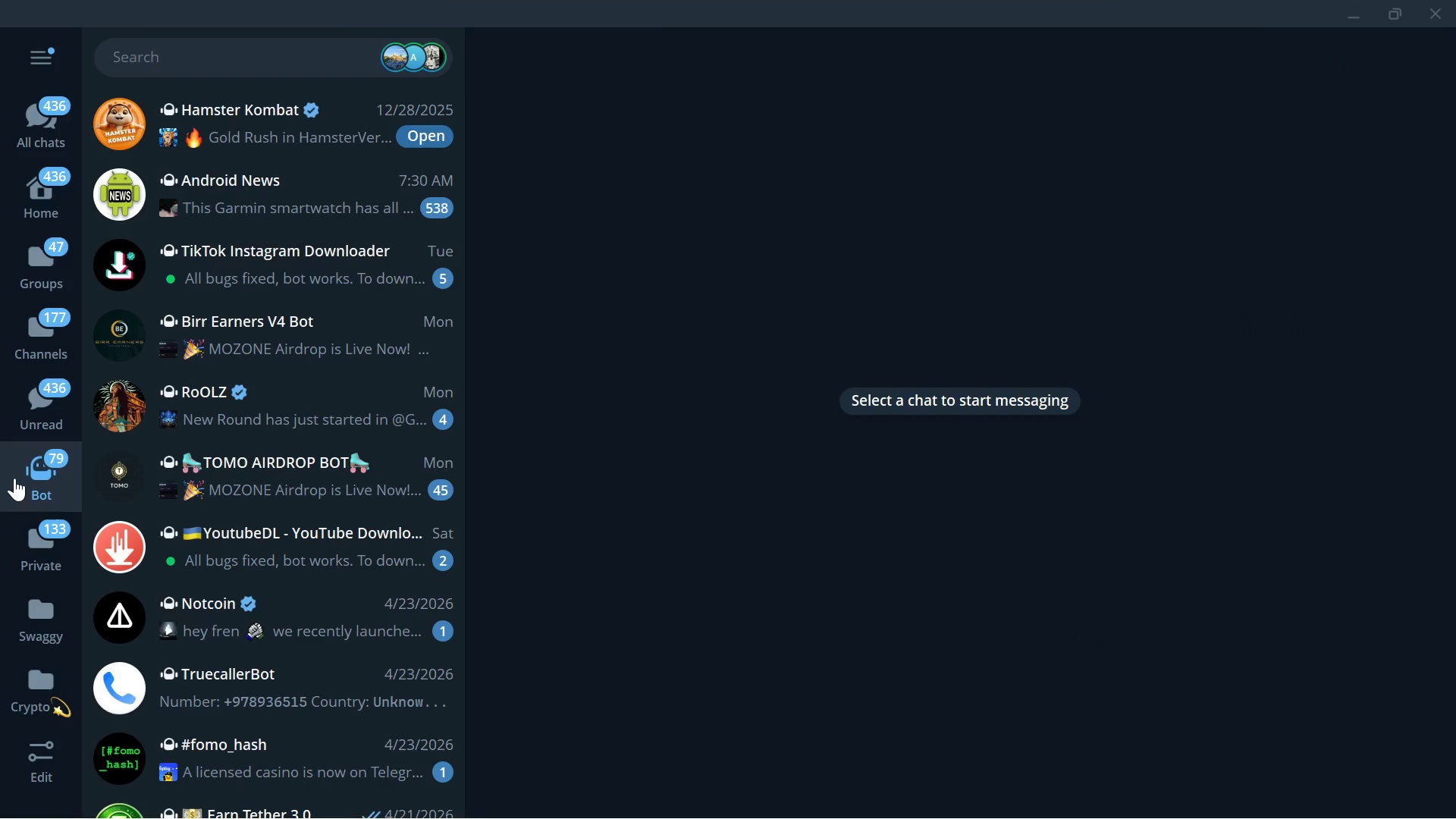 
left_click([46, 551])
 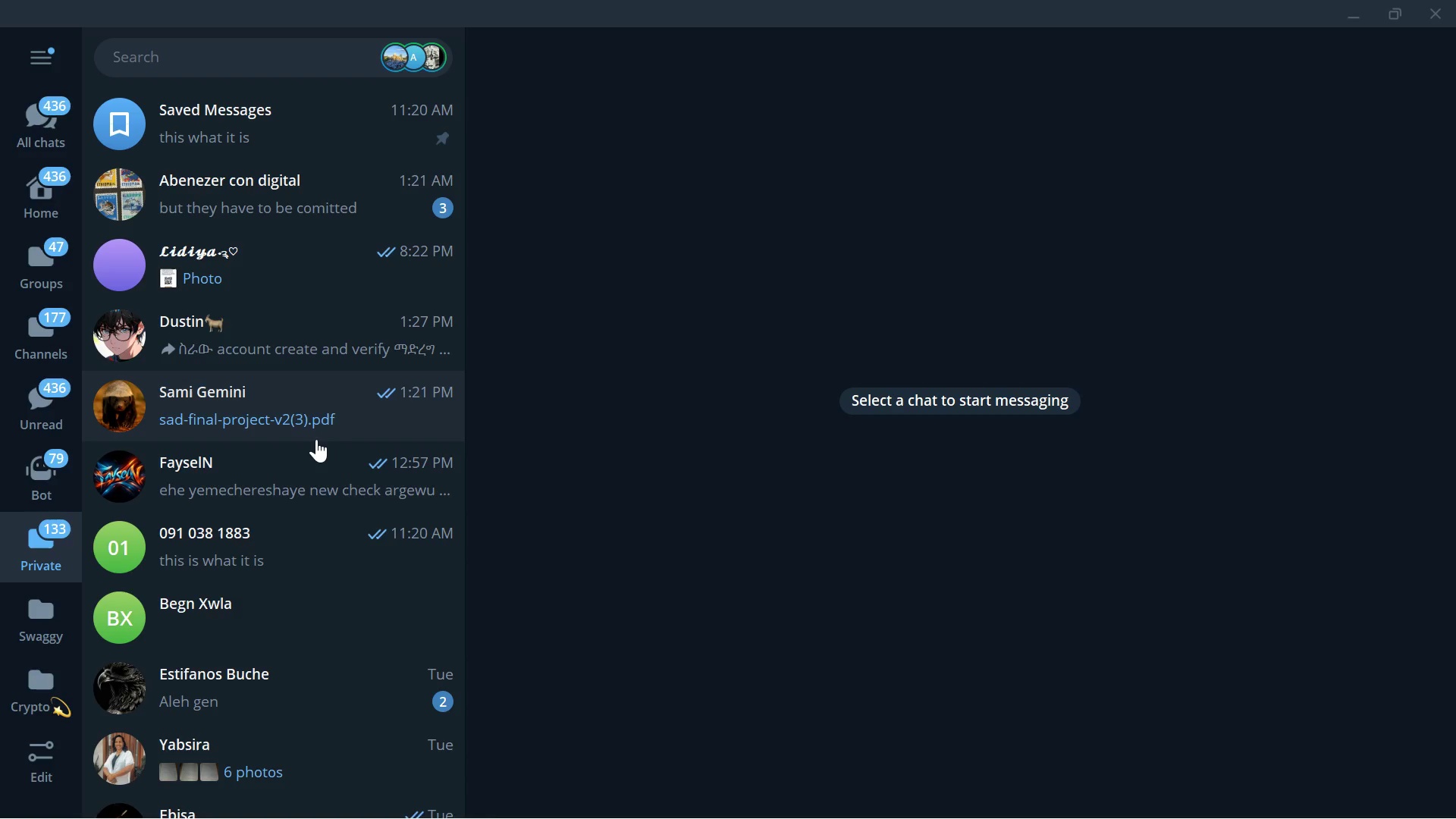 
left_click([304, 475])
 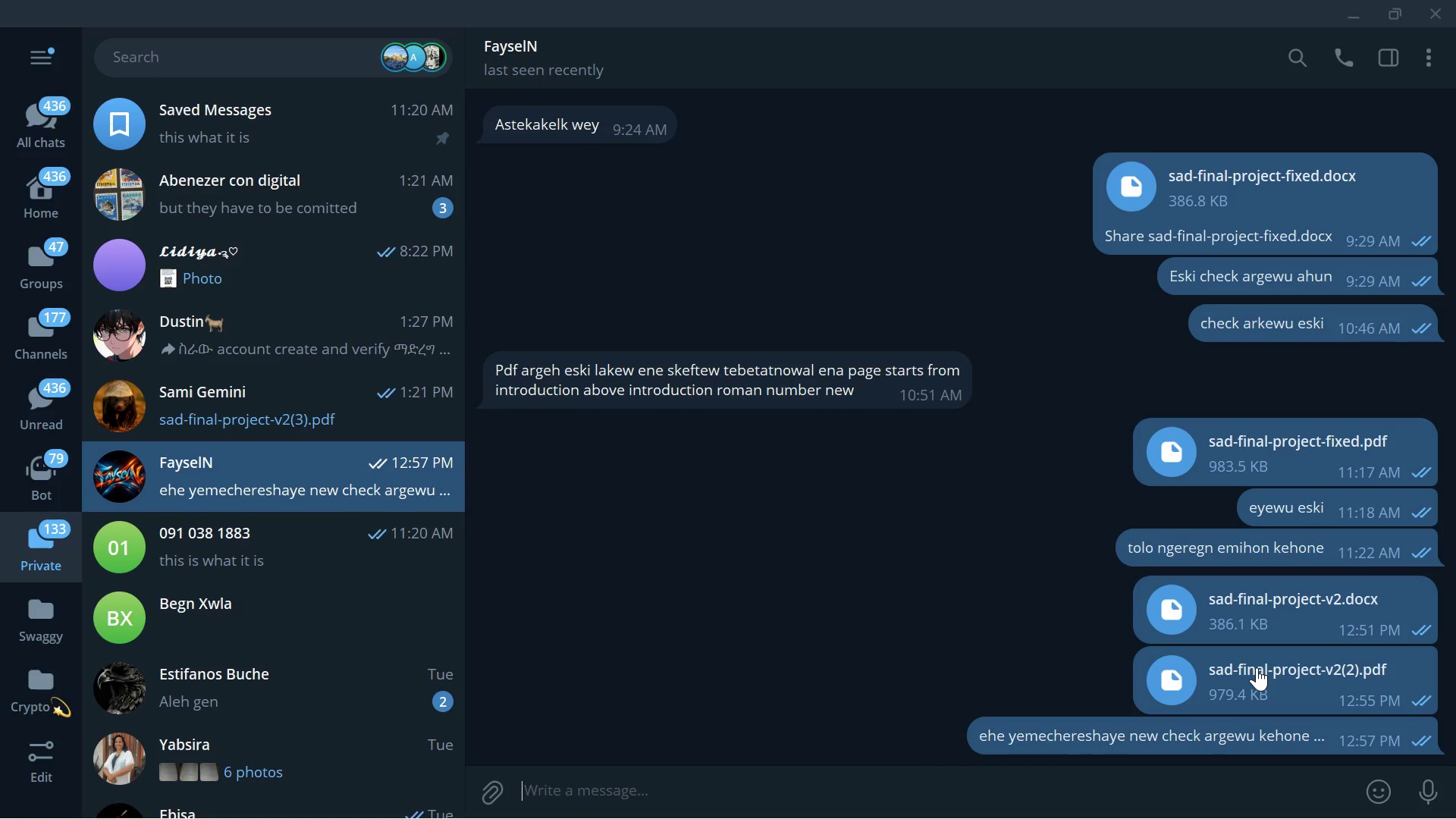 
mouse_move([1186, 616])
 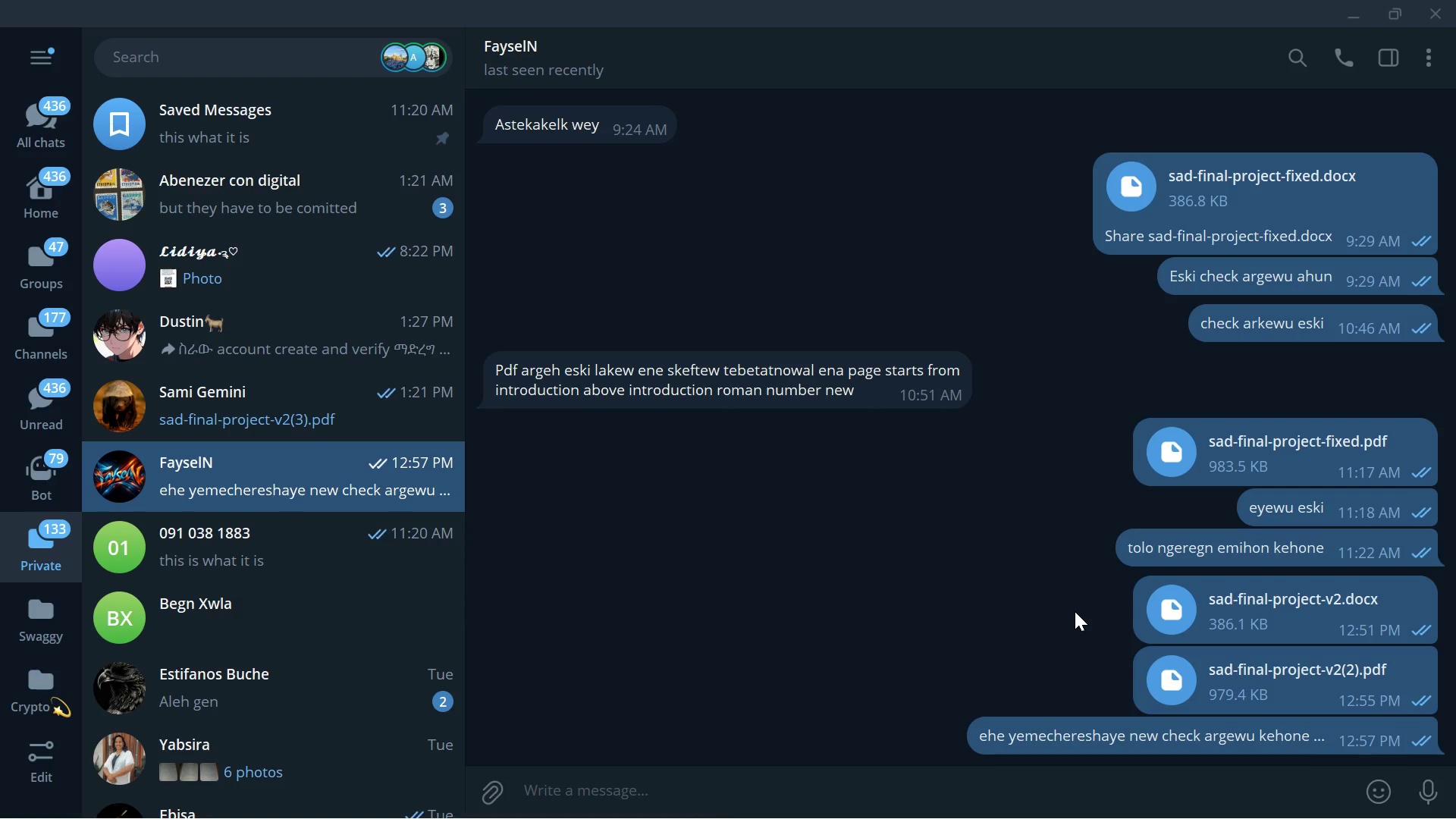 
wait(6.02)
 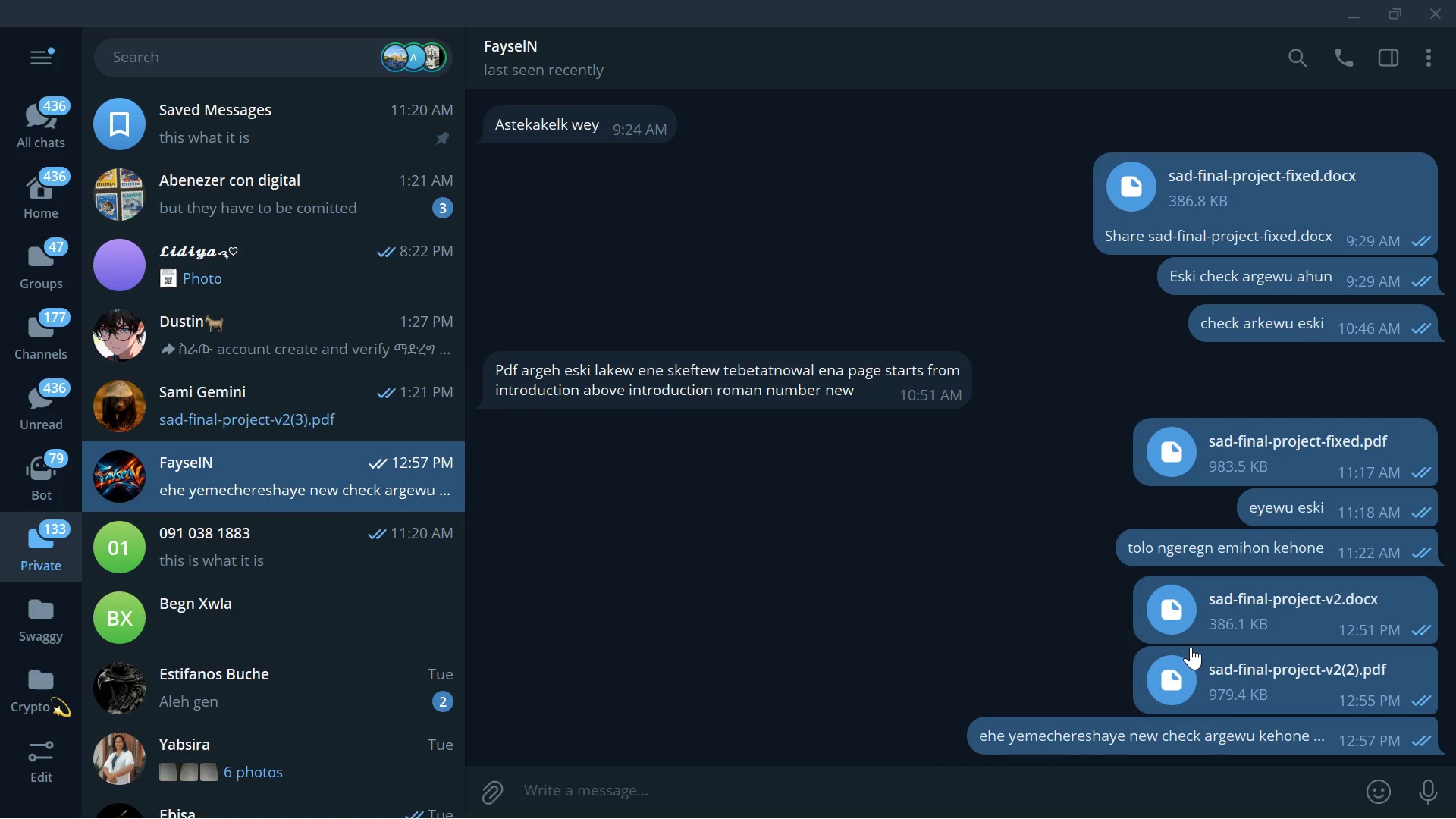 
left_click_drag(start_coordinate=[1098, 600], to_coordinate=[1122, 670])
 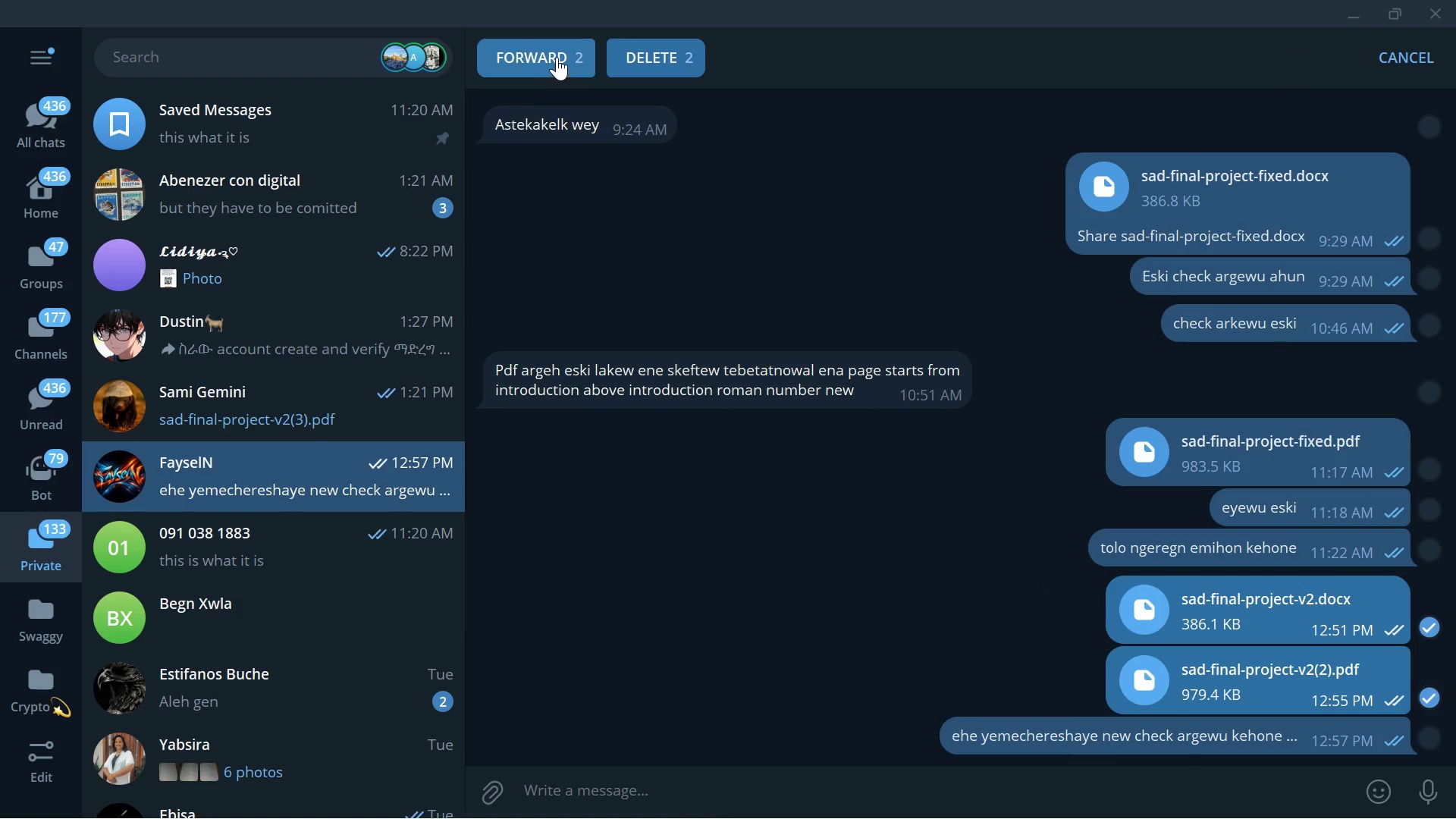 
left_click([557, 57])
 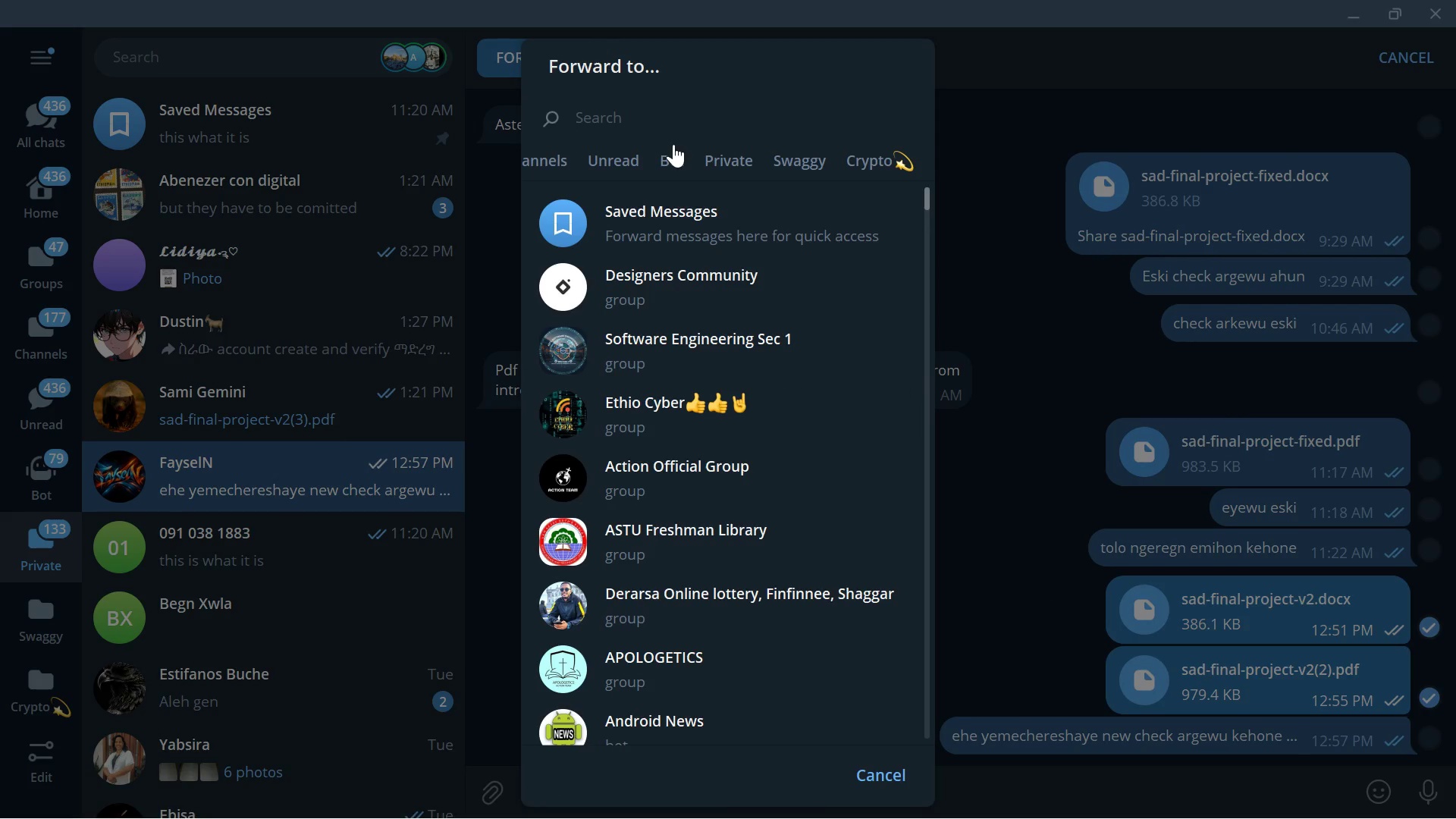 
left_click([706, 152])
 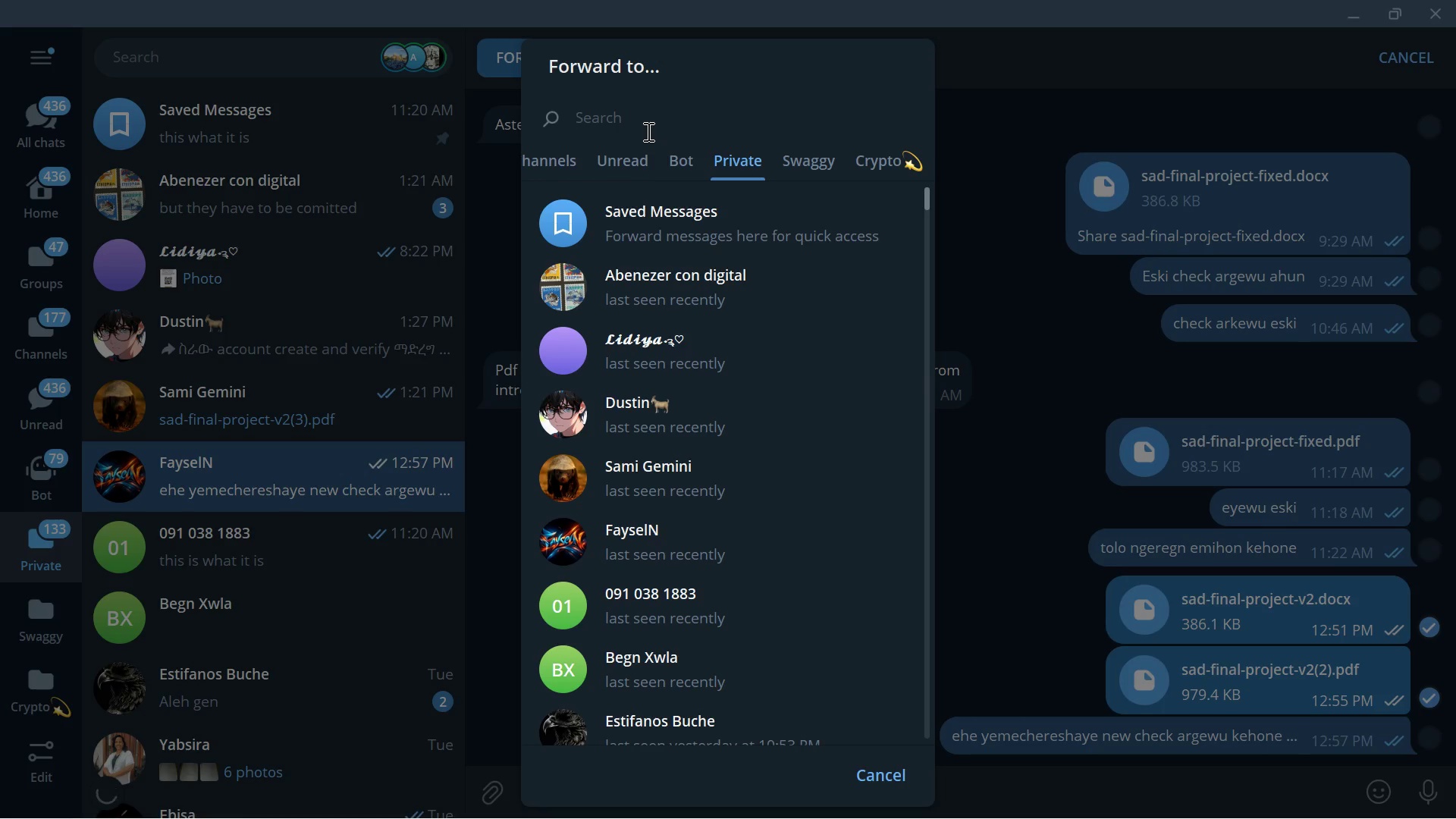 
type(yab)
 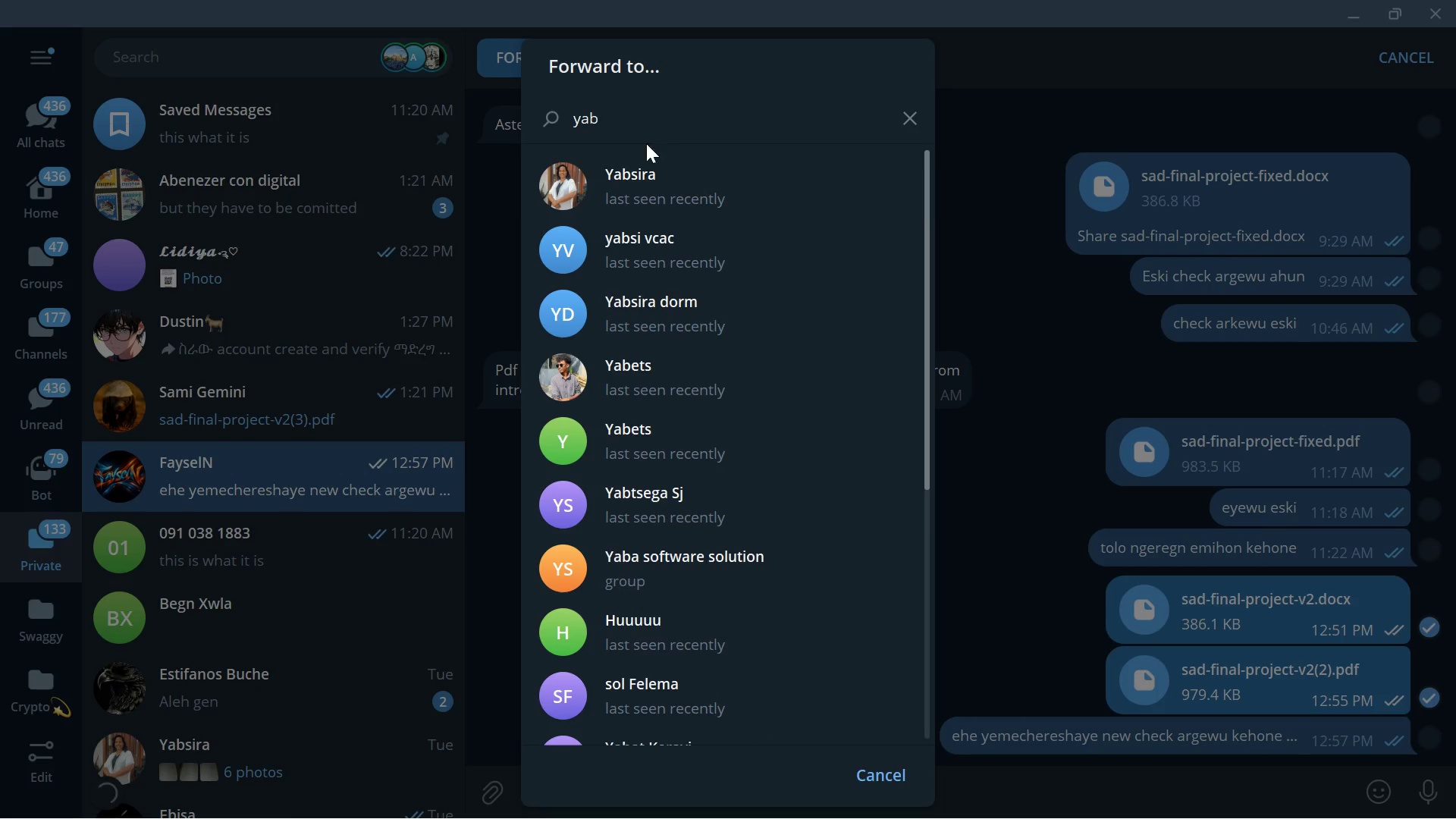 
left_click([646, 170])
 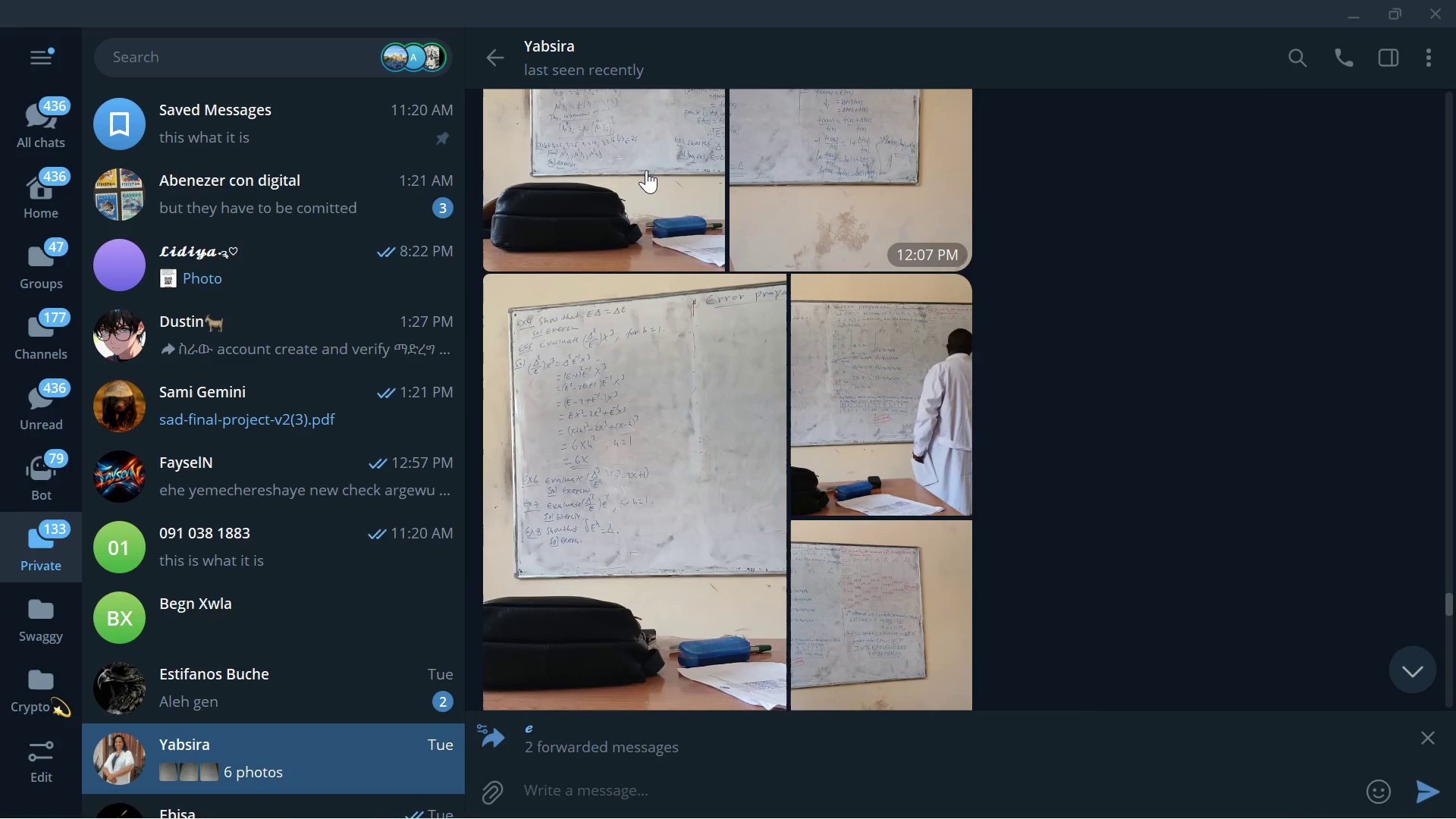 
key(Enter)
 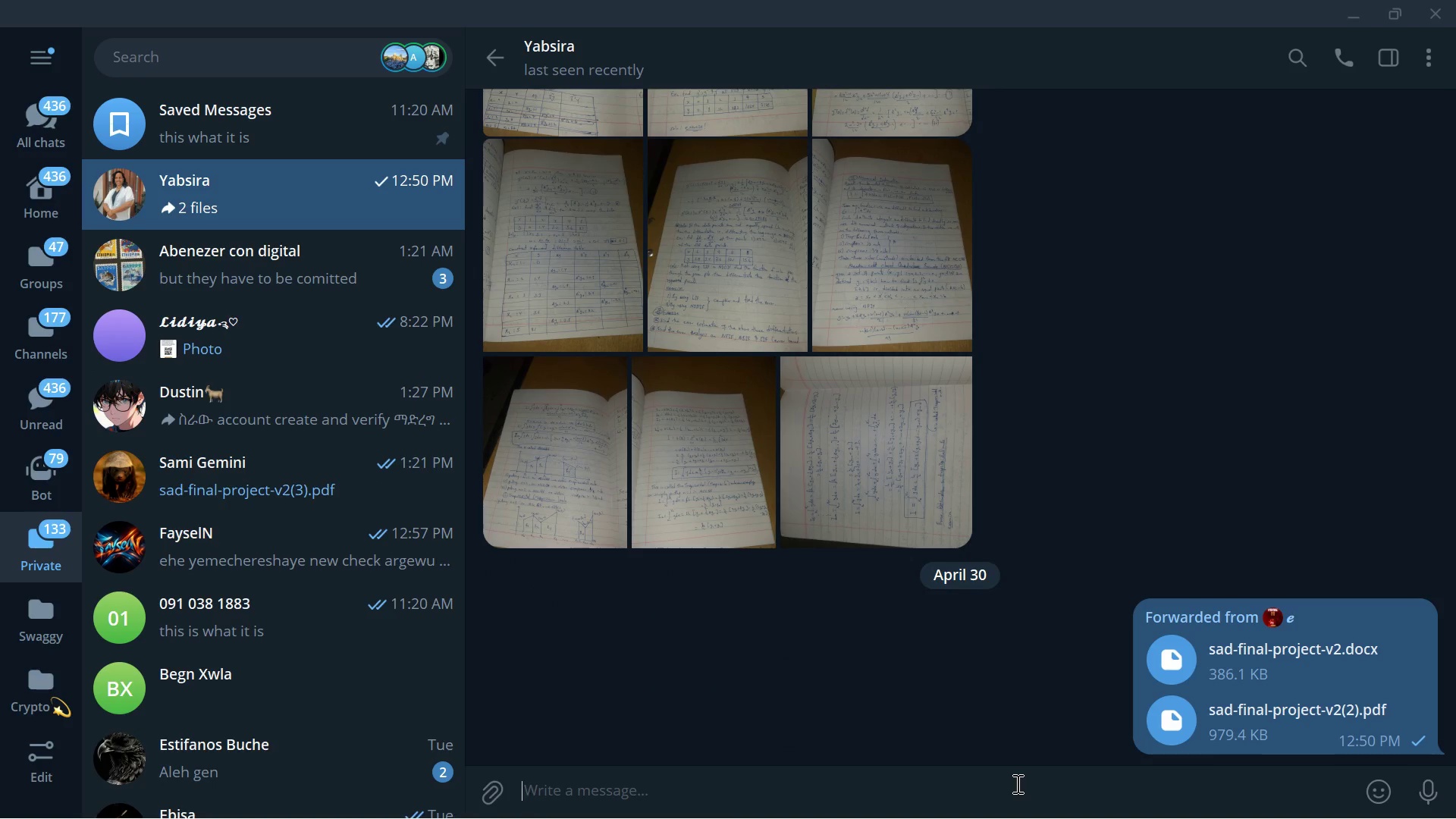 
wait(13.17)
 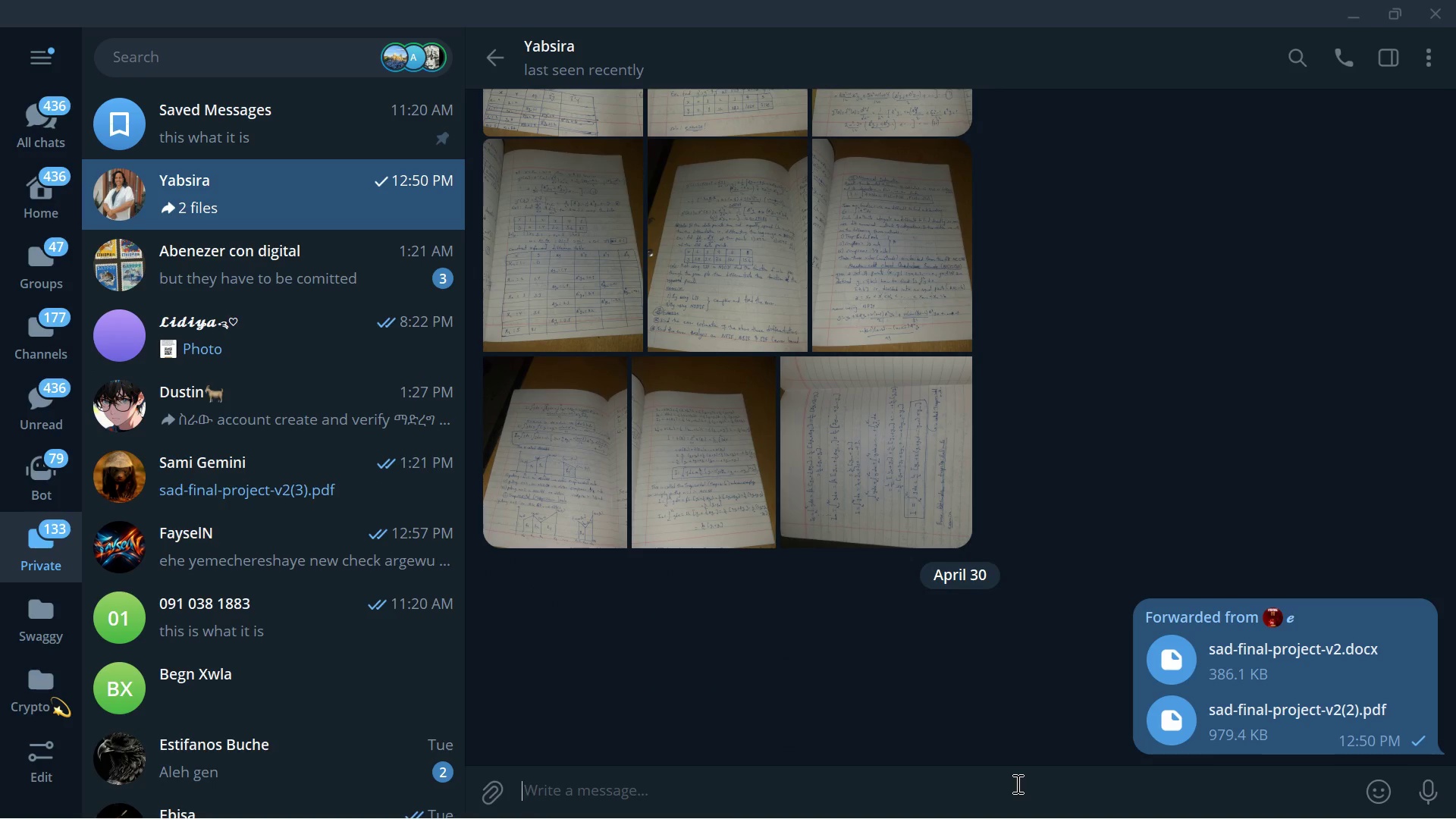 
left_click([1057, 786])